 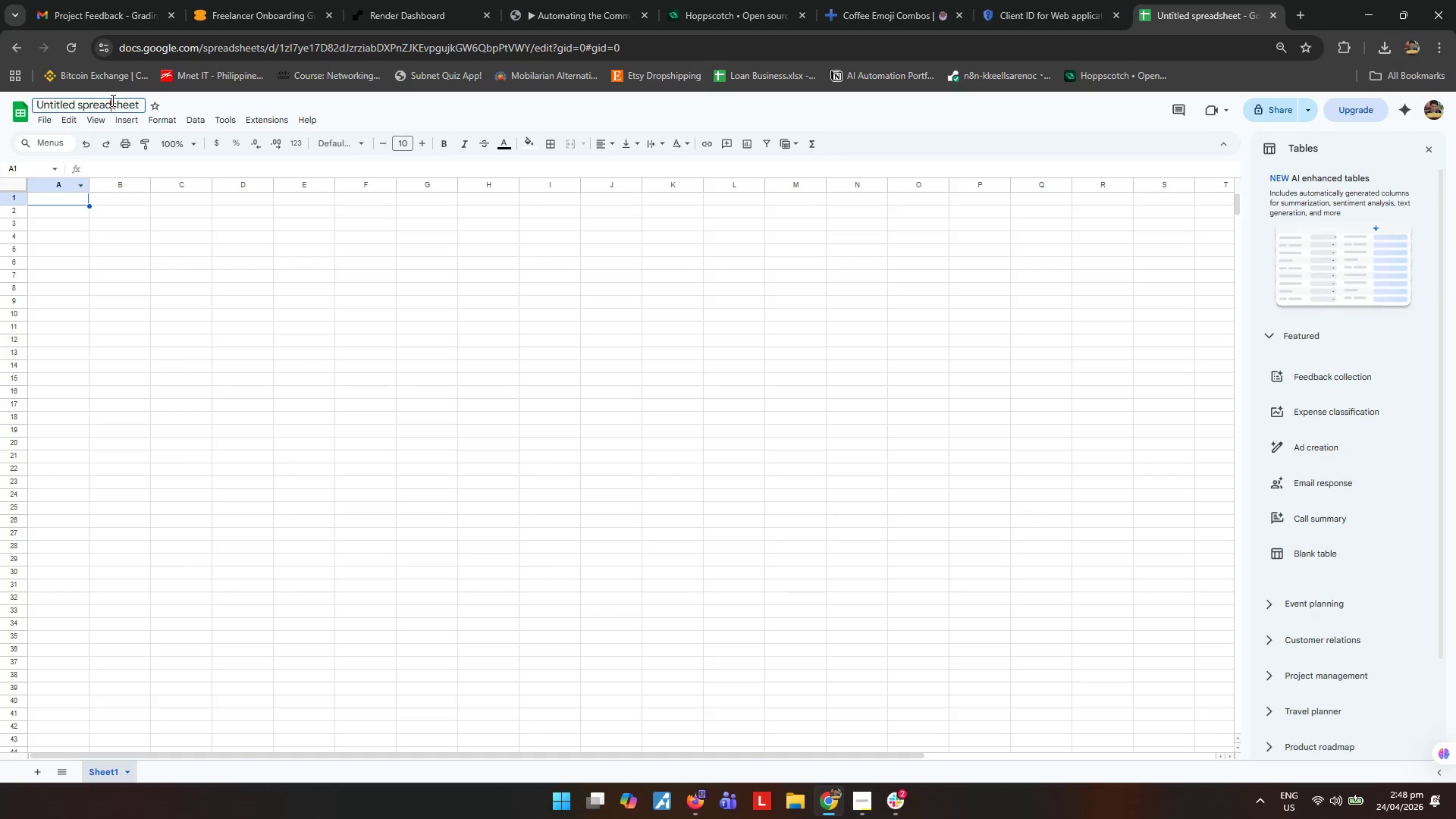 
key(Control+ControlLeft)
 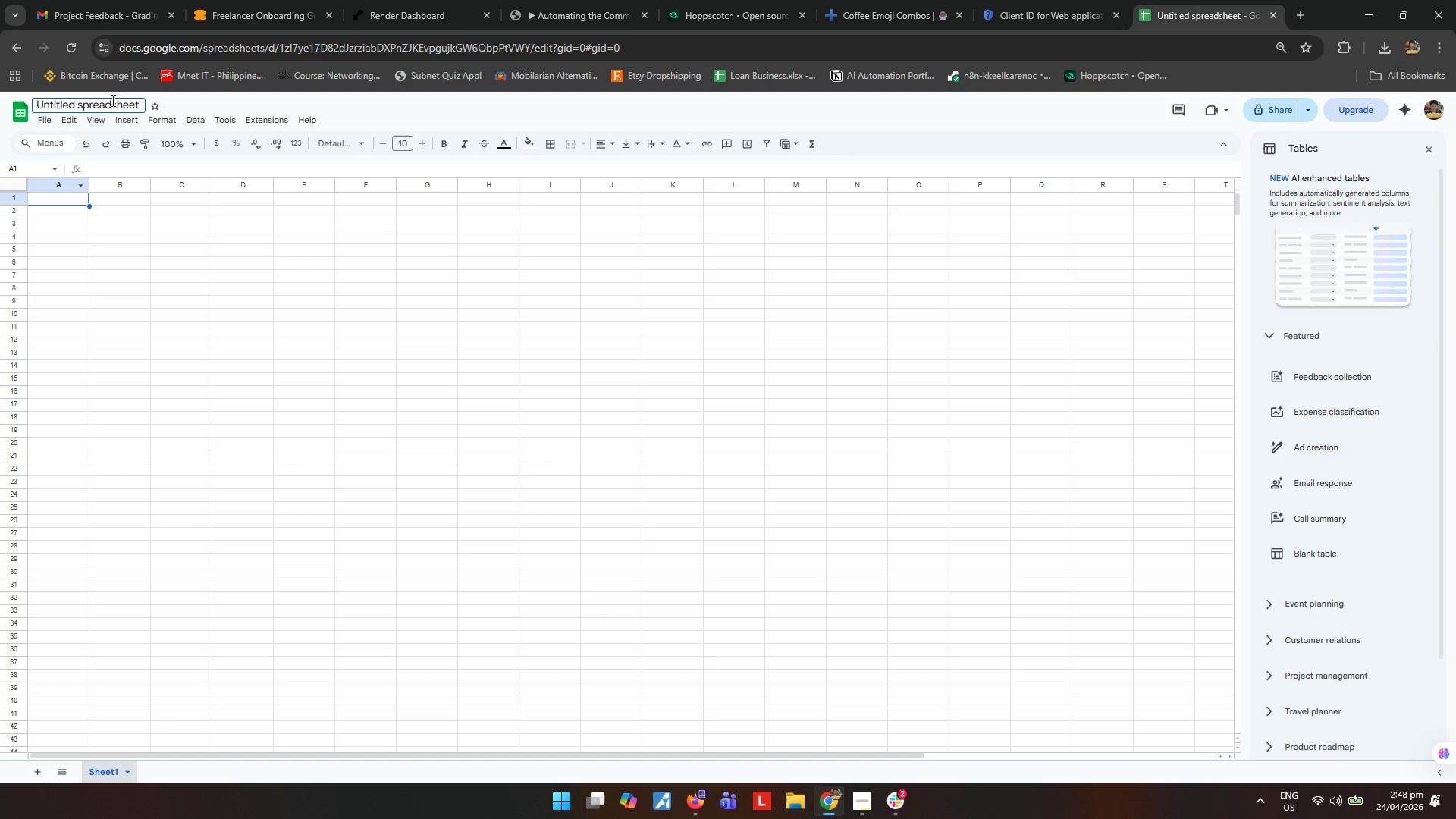 
key(Control+A)
 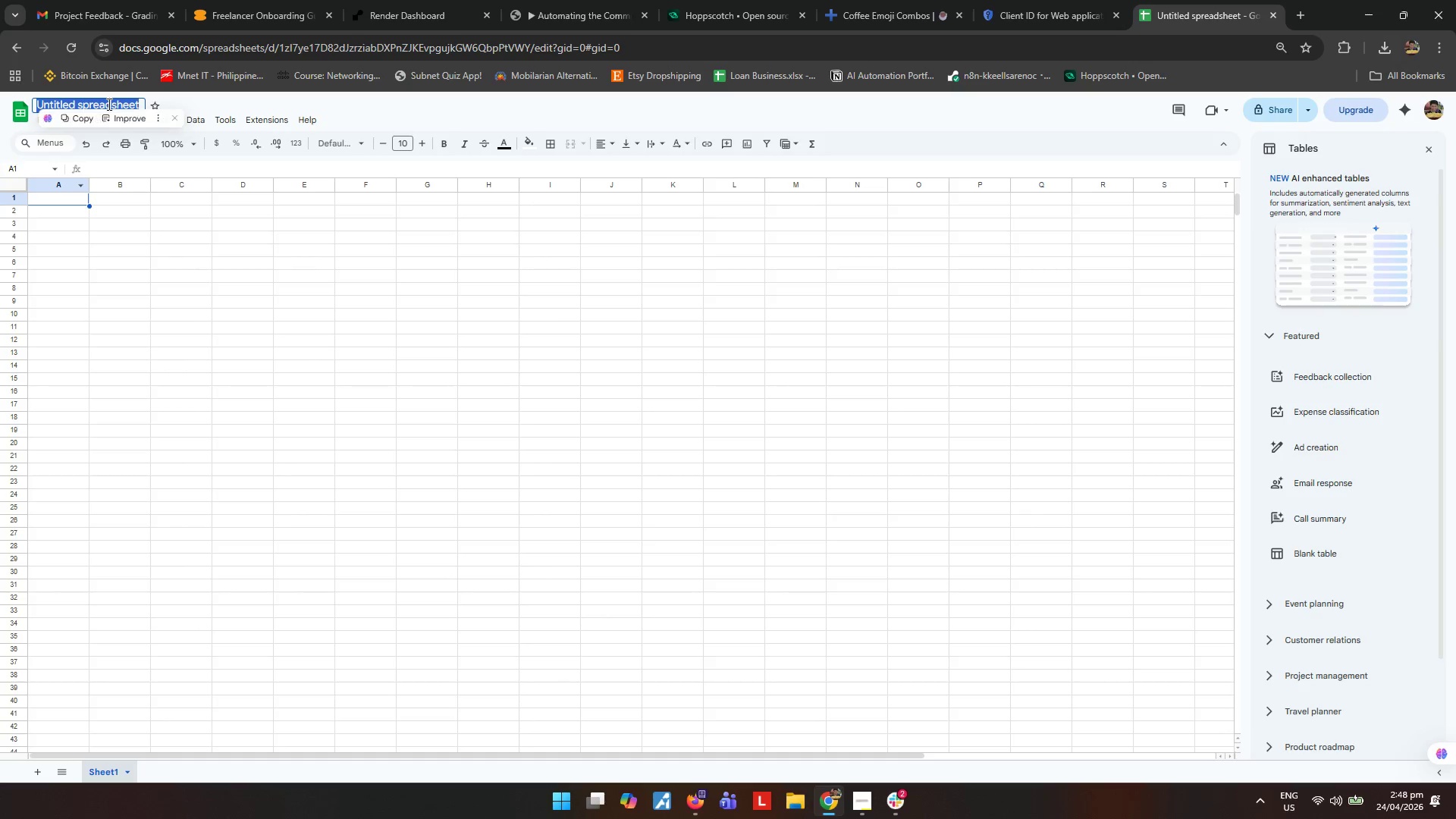 
key(Control+ControlLeft)
 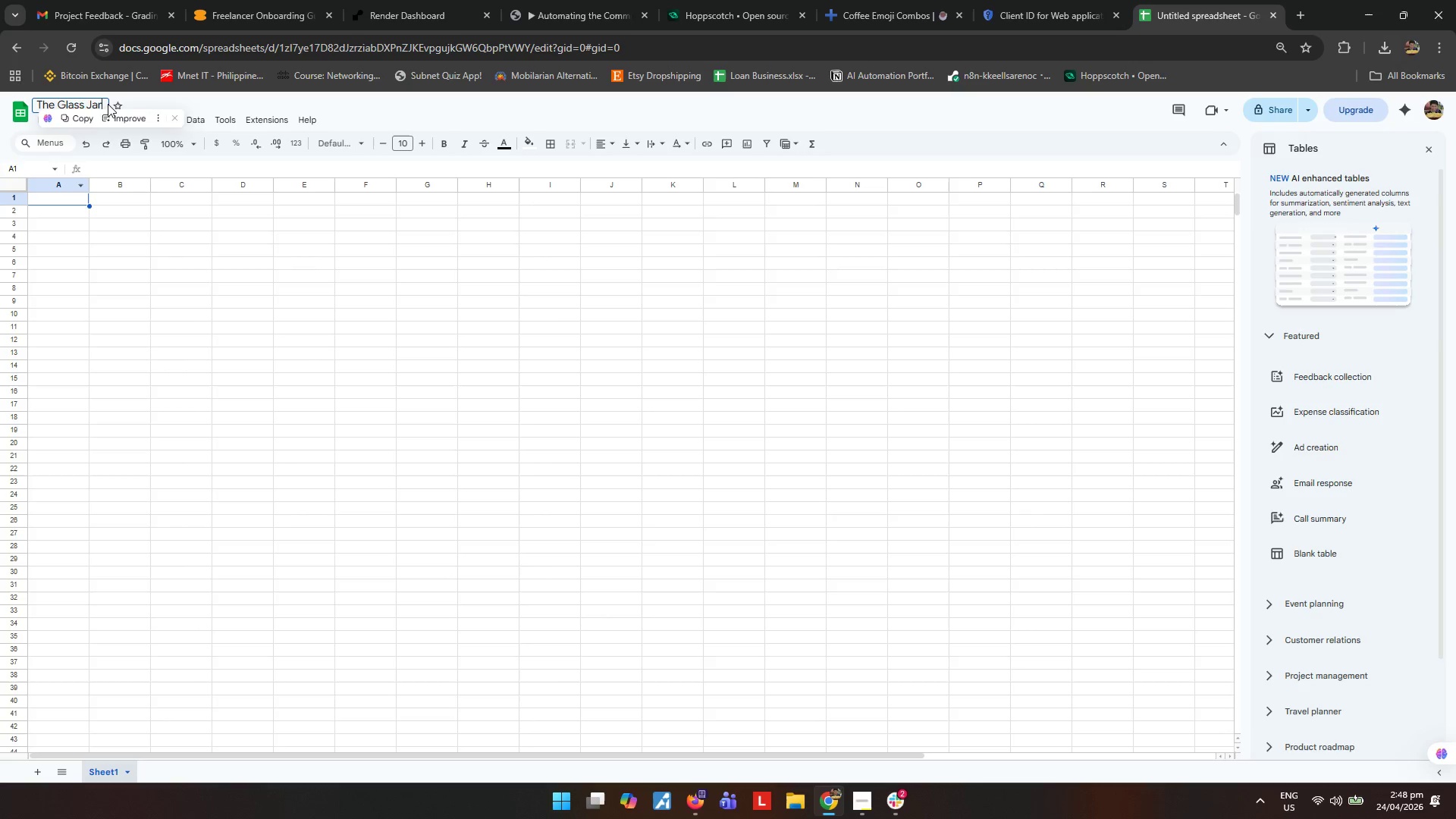 
key(Control+V)
 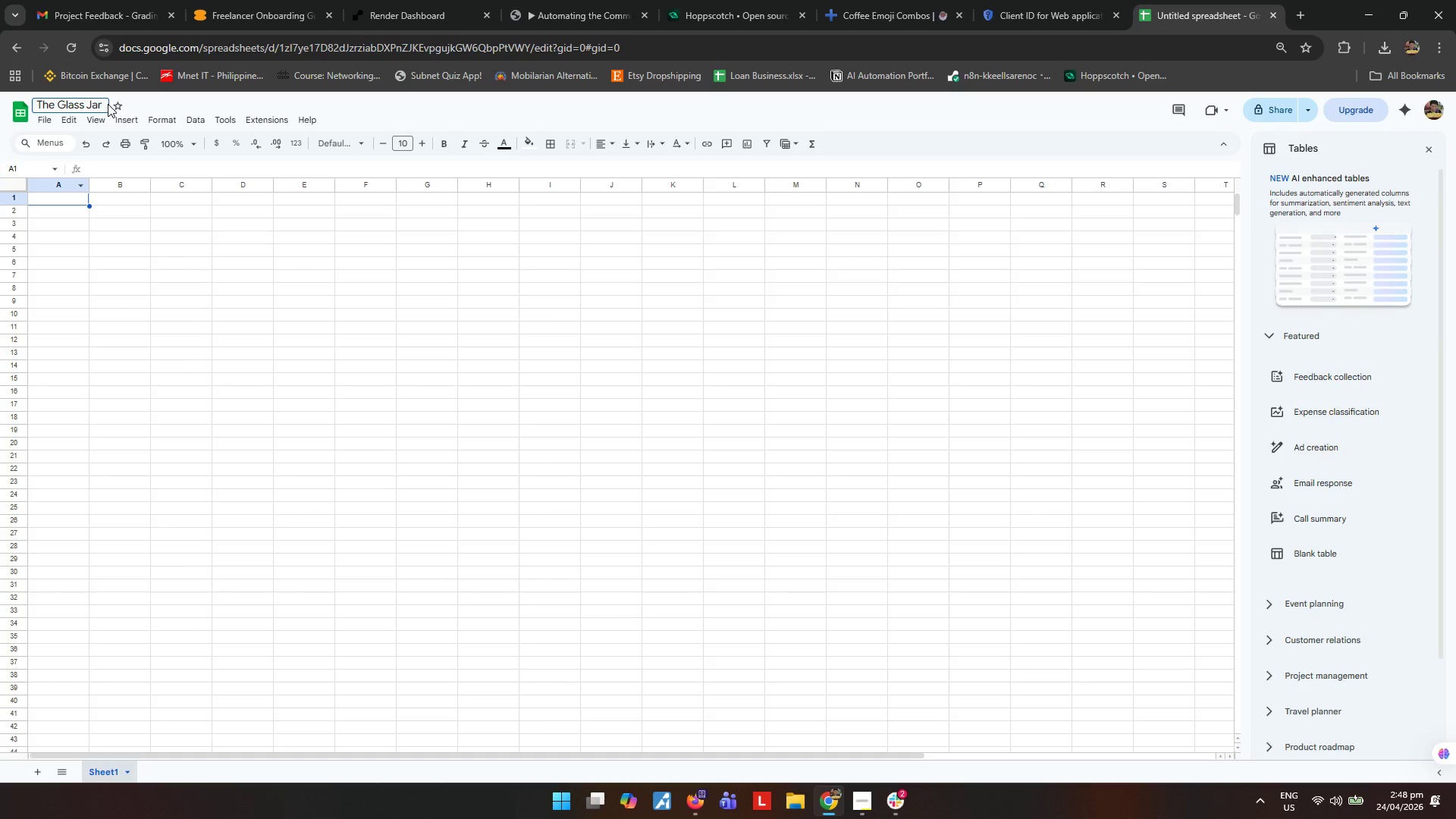 
type( Donation FOrm r)
key(Backspace)
key(Backspace)
key(Backspace)
key(Backspace)
key(Backspace)
type(orm Responses)
 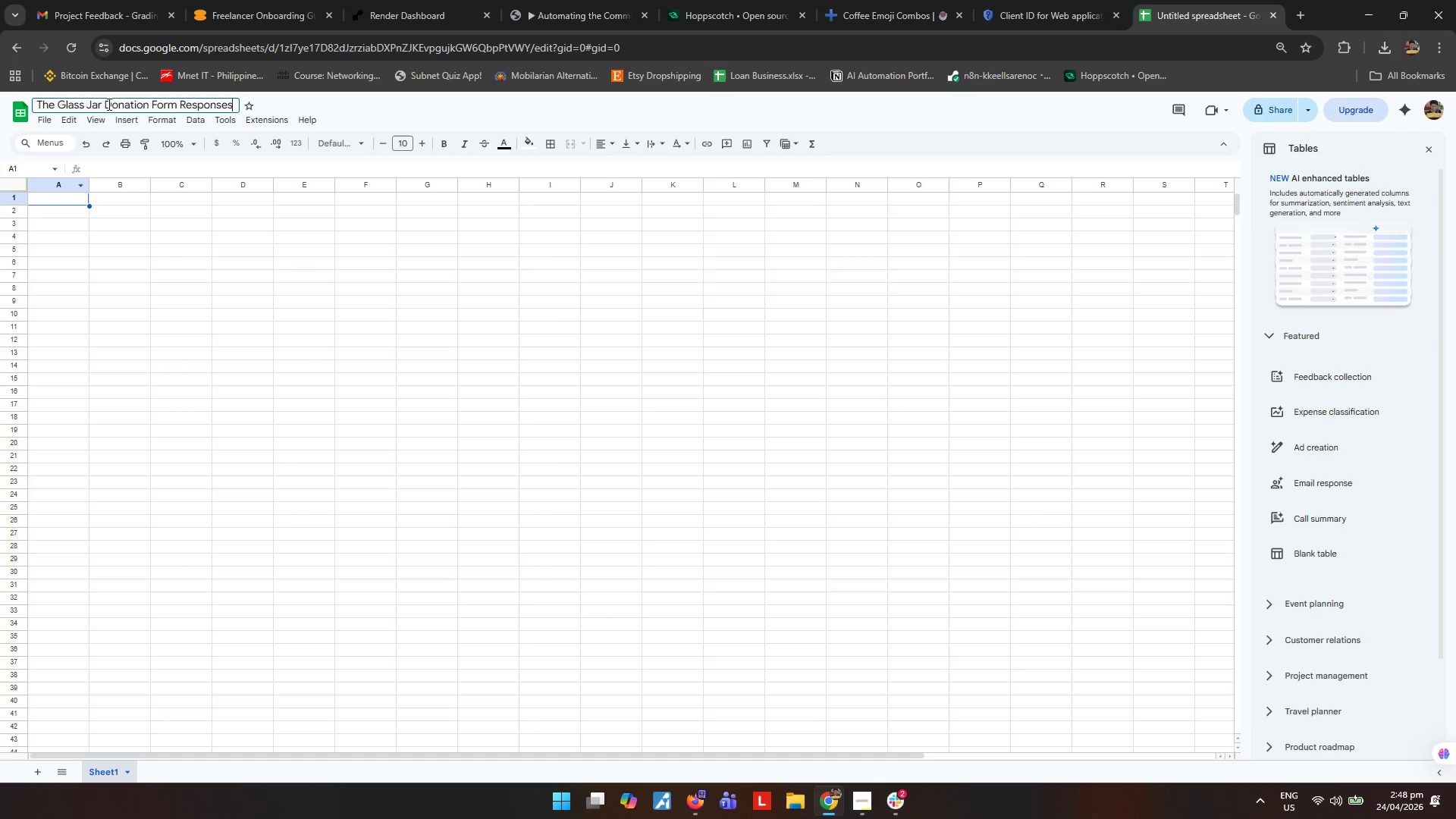 
key(Enter)
 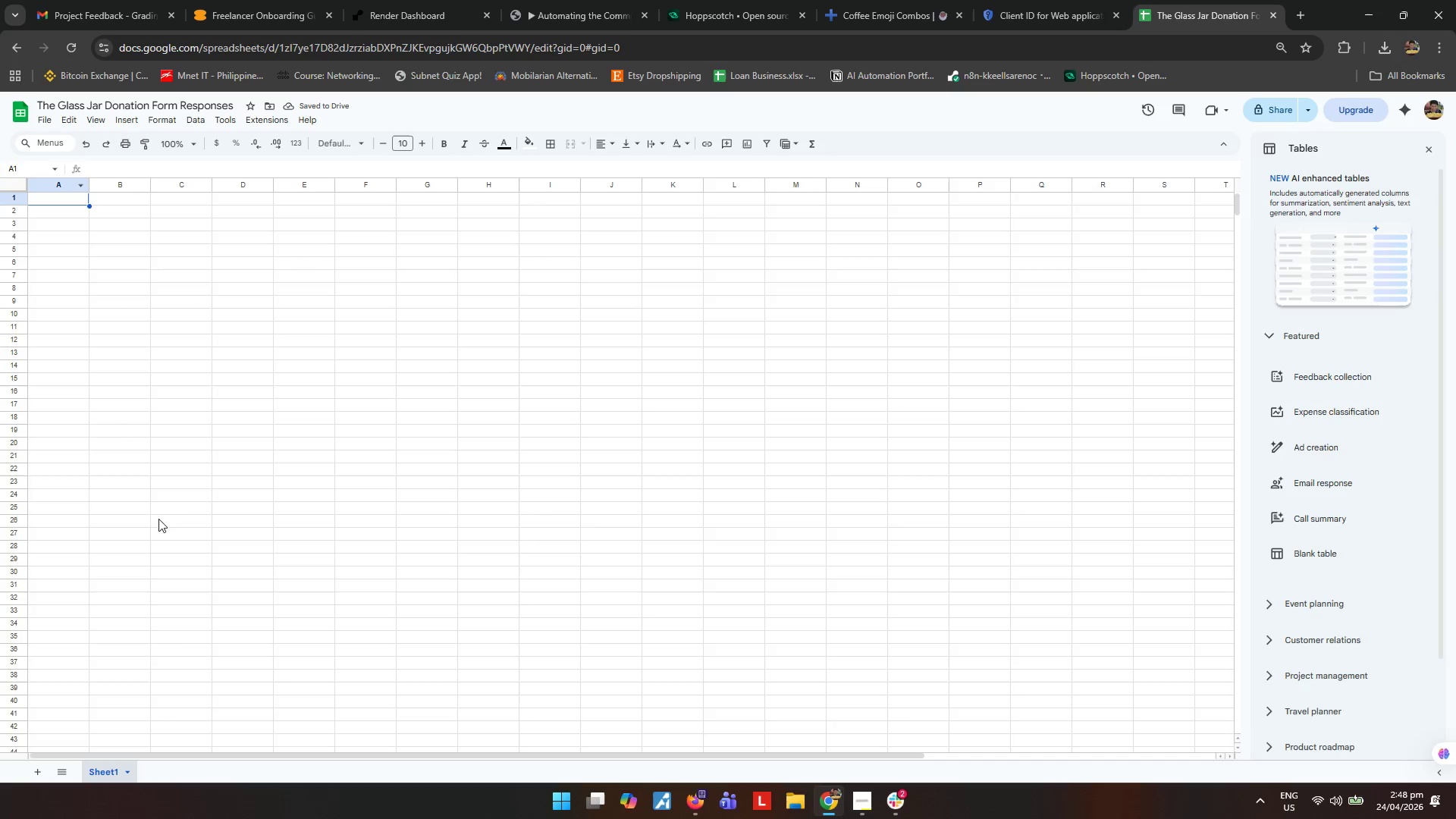 
double_click([101, 775])
 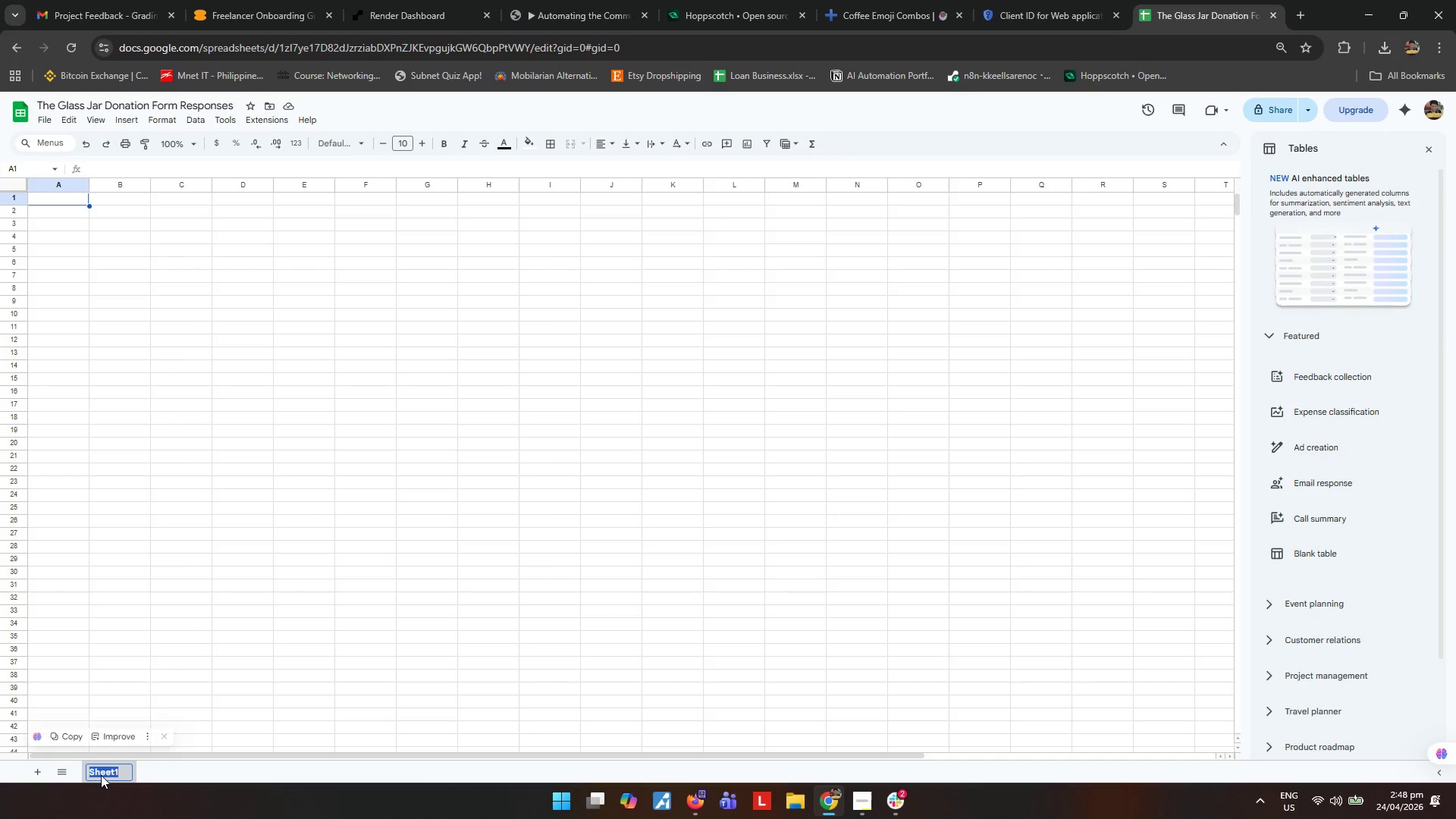 
type(Ja )
key(Backspace)
type(r Donations)
 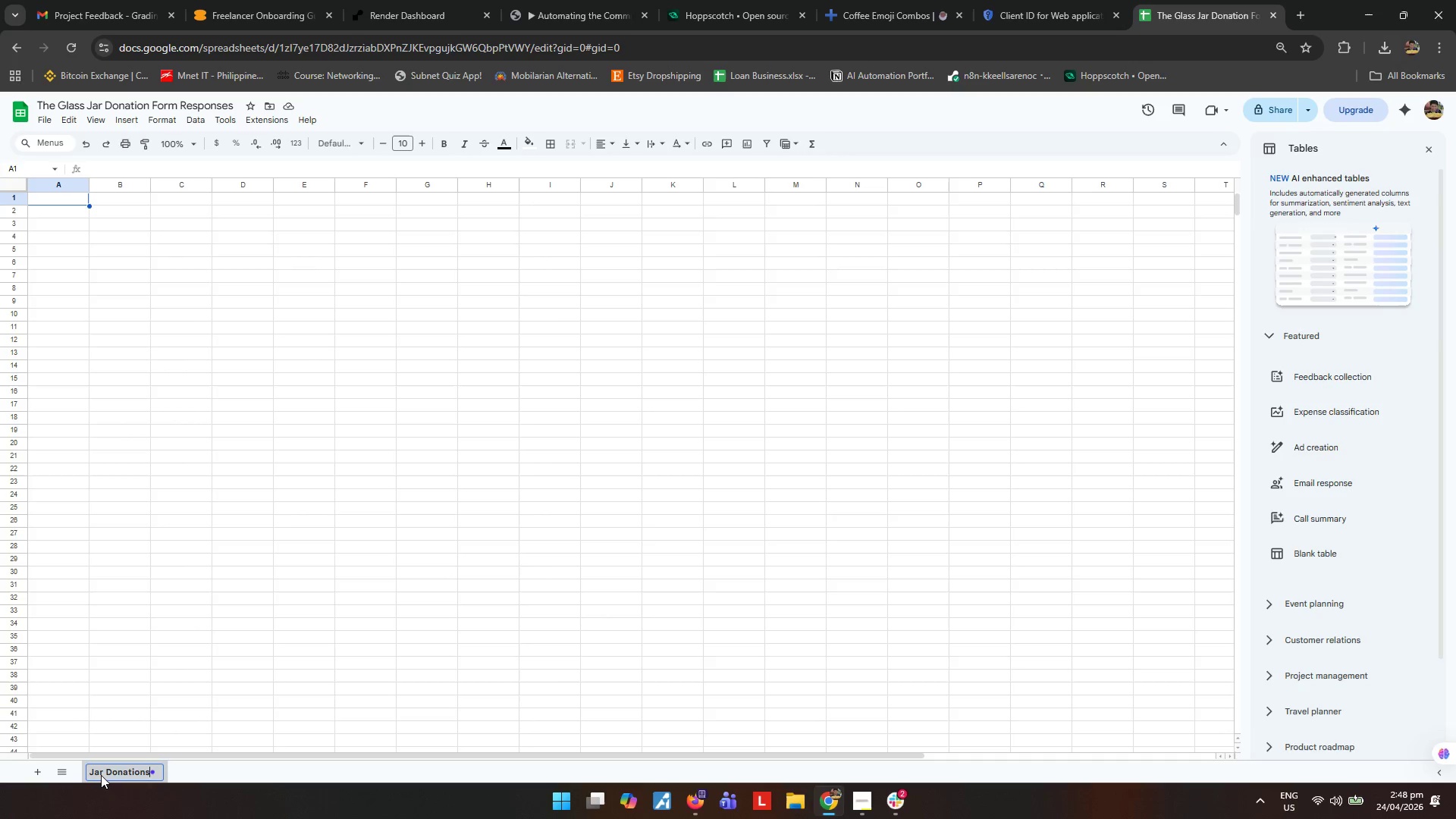 
key(Enter)
 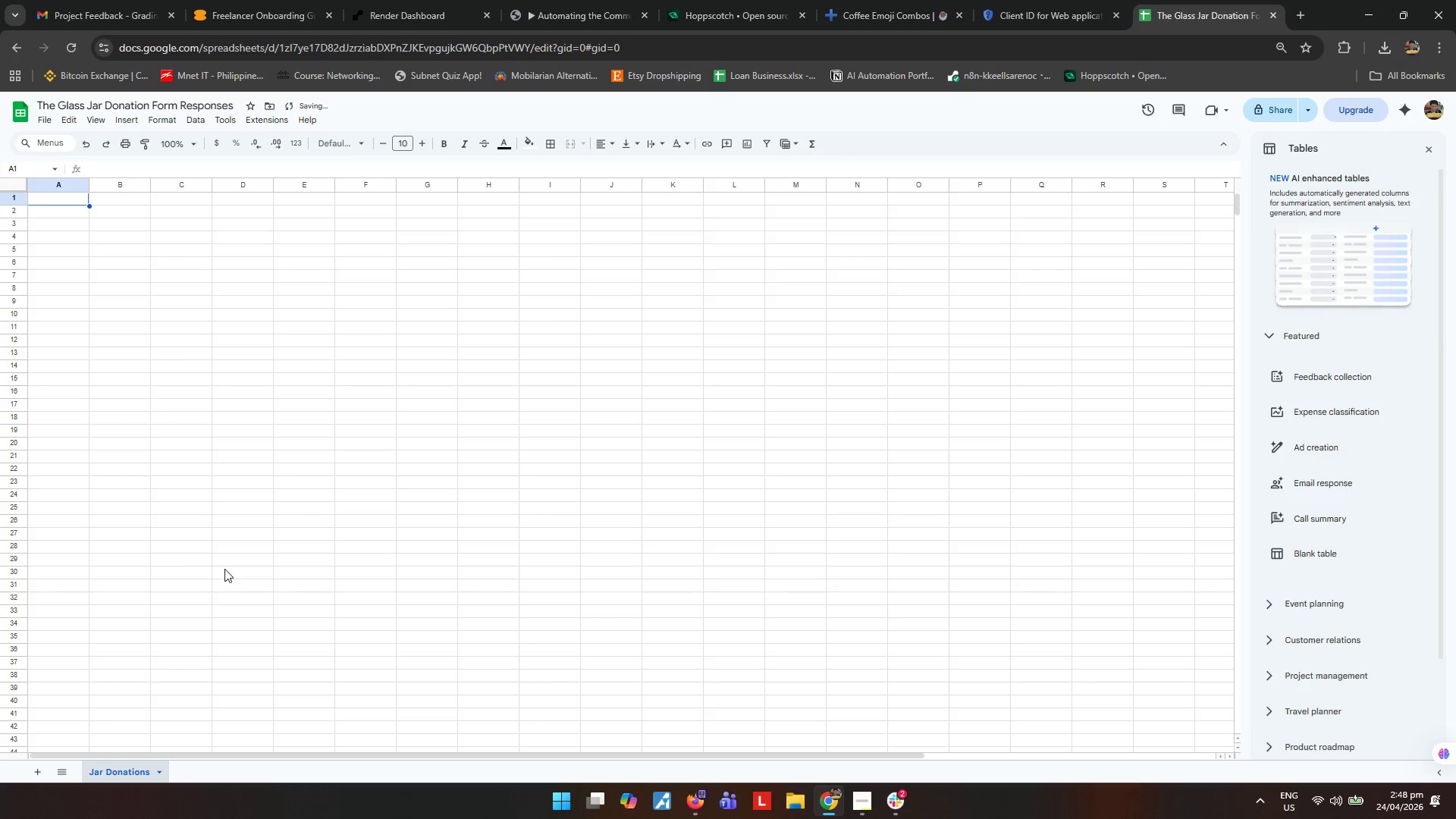 
left_click_drag(start_coordinate=[162, 482], to_coordinate=[160, 475])
 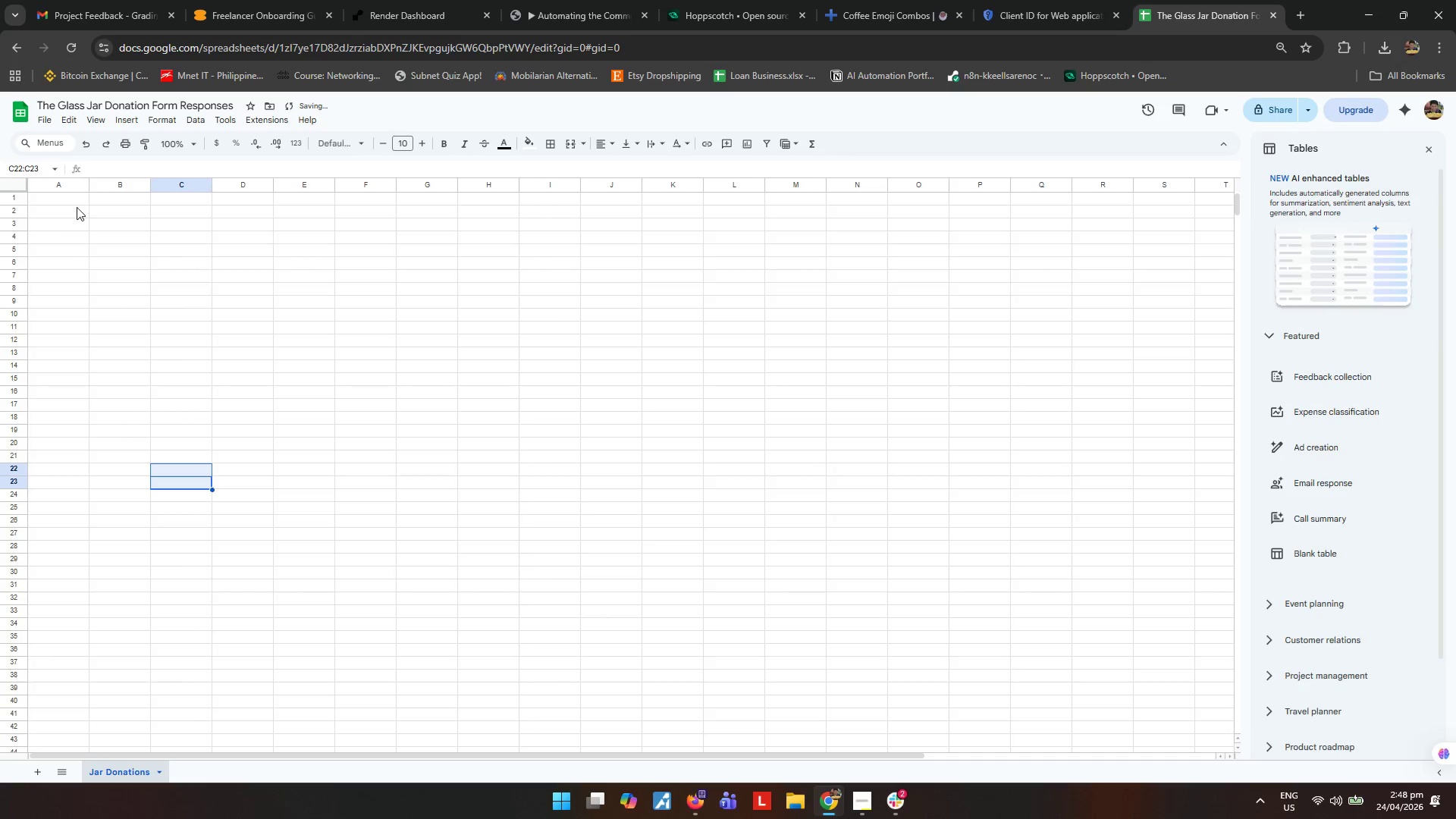 
left_click([73, 200])
 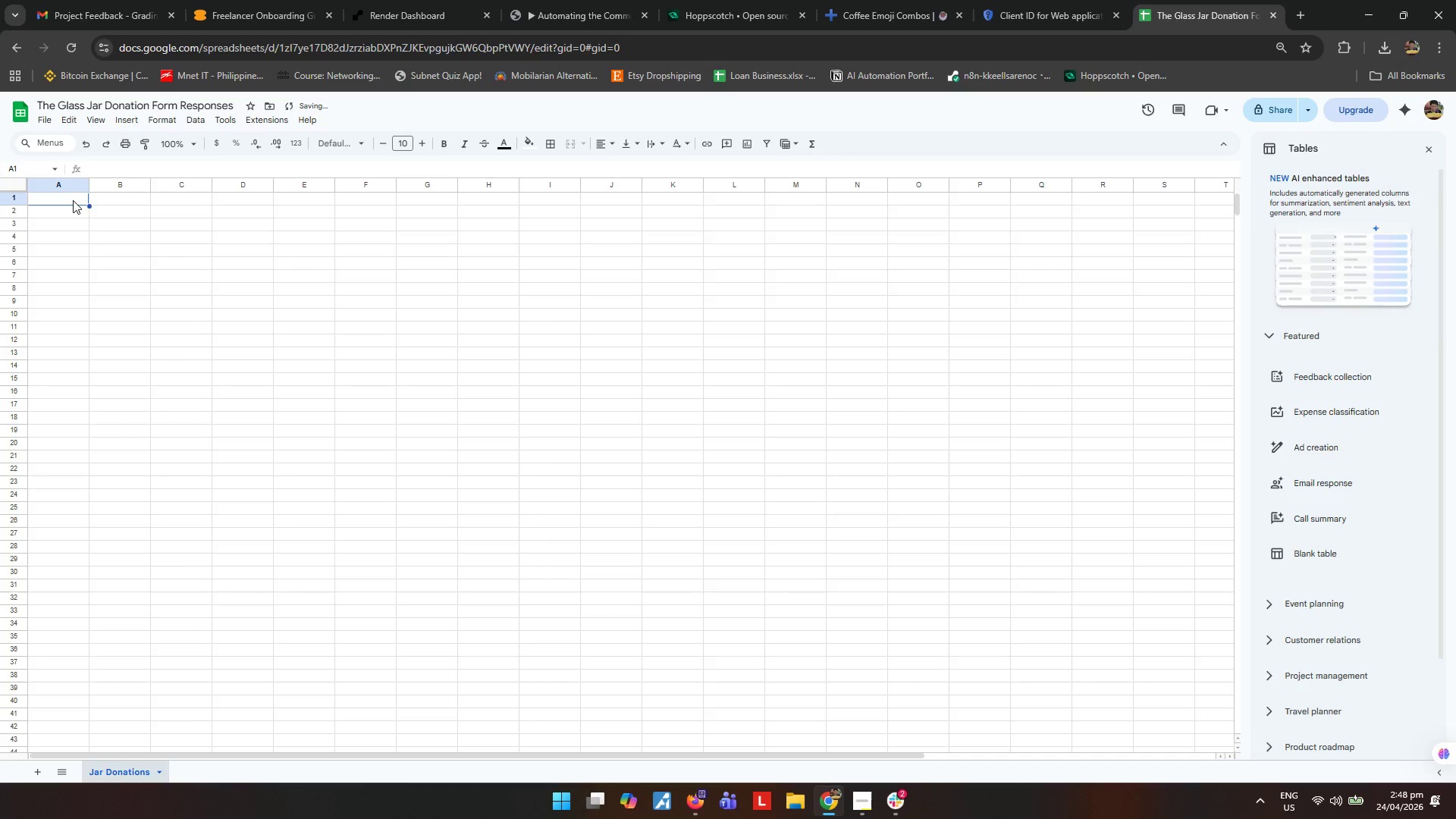 
type(Submitted At)
key(Tab)
type(Donor Name)
key(Tab)
type(Donor Email)
key(Tab)
type(Jar Type)
key(Tab)
type(Quanty)
key(Backspace)
type(ity)
key(Tab)
type(Drop Off Location)
key(Tab)
type(Notes)
 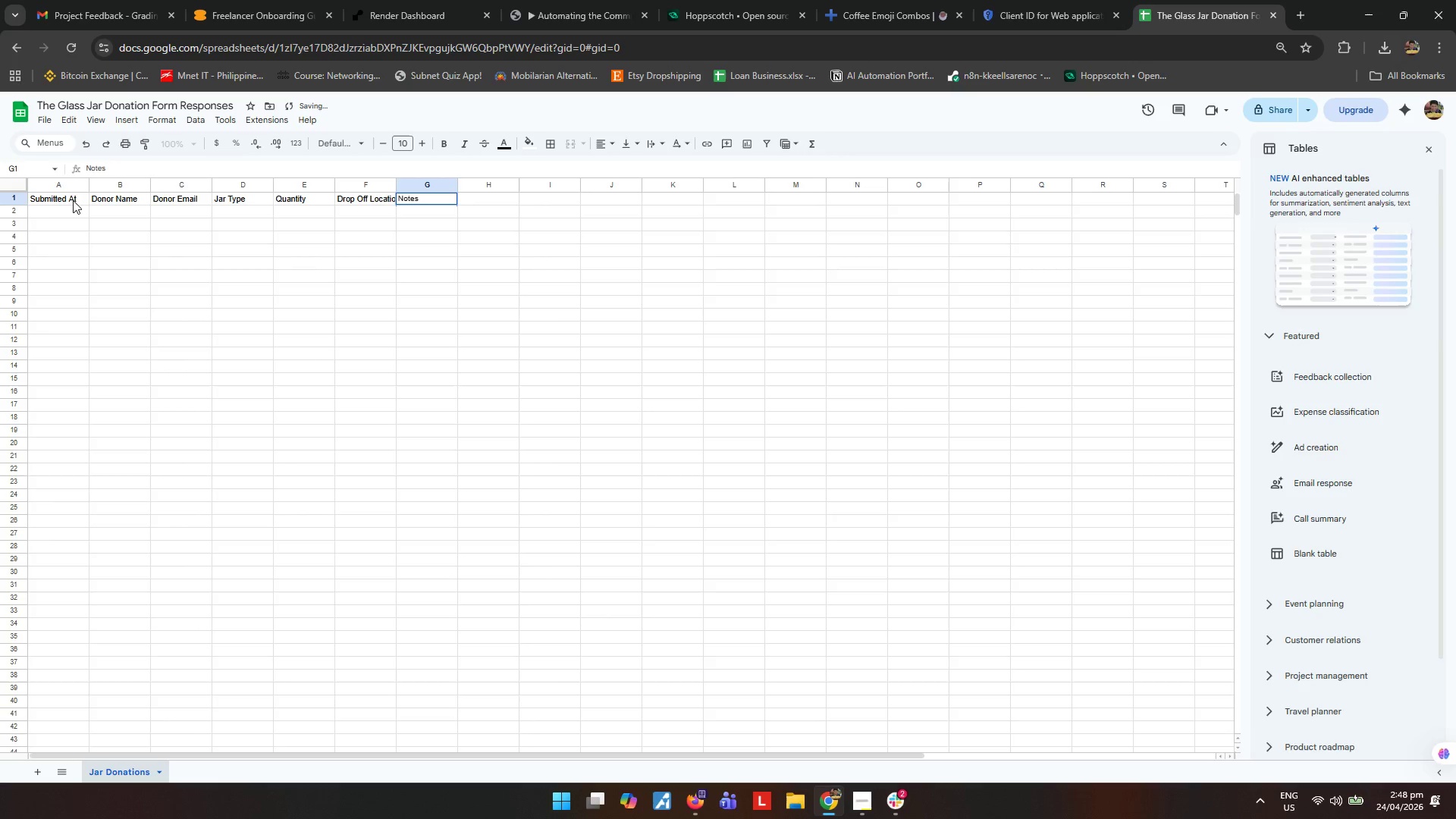 
left_click_drag(start_coordinate=[328, 344], to_coordinate=[328, 348])
 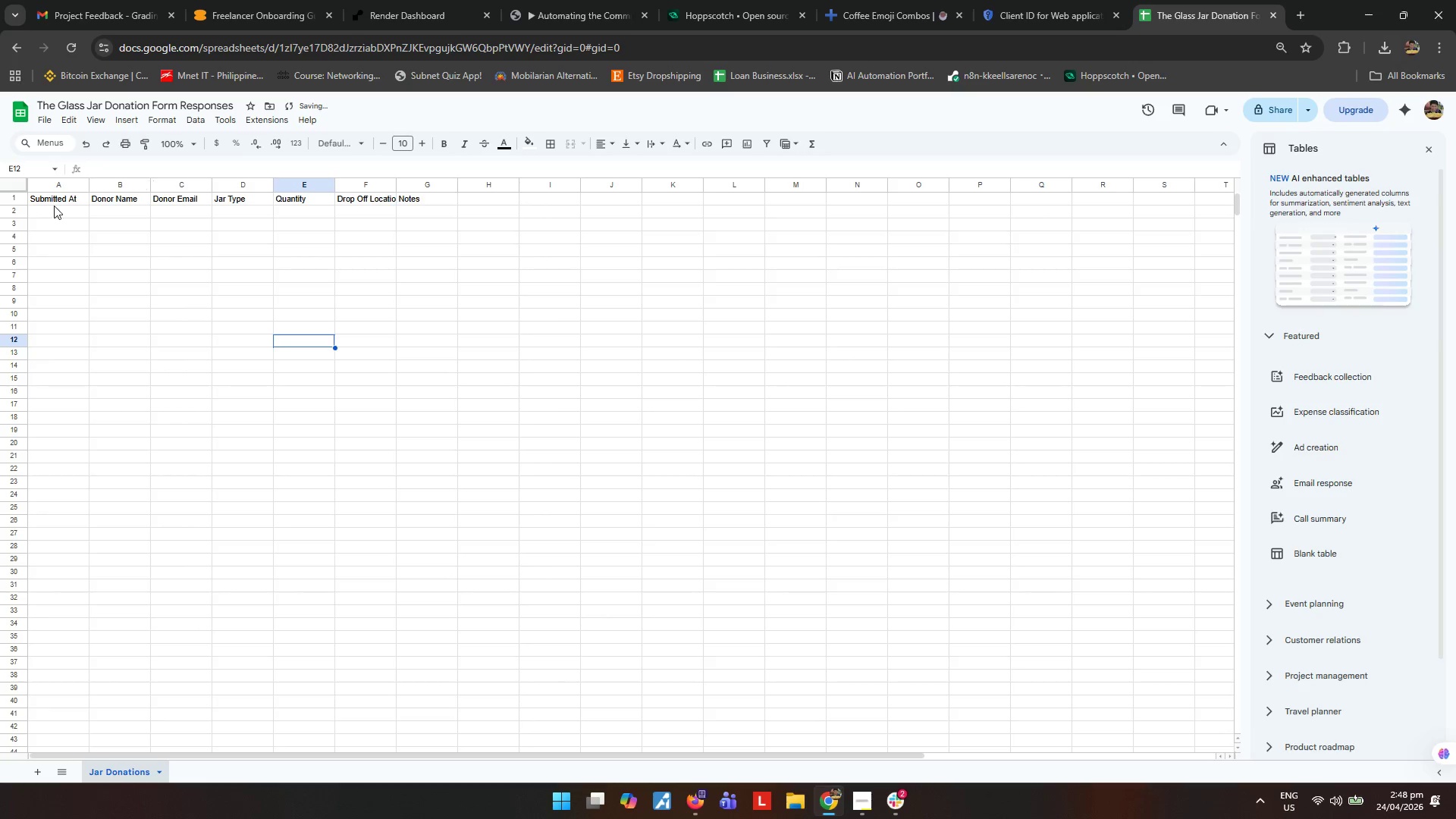 
left_click_drag(start_coordinate=[64, 195], to_coordinate=[450, 192])
 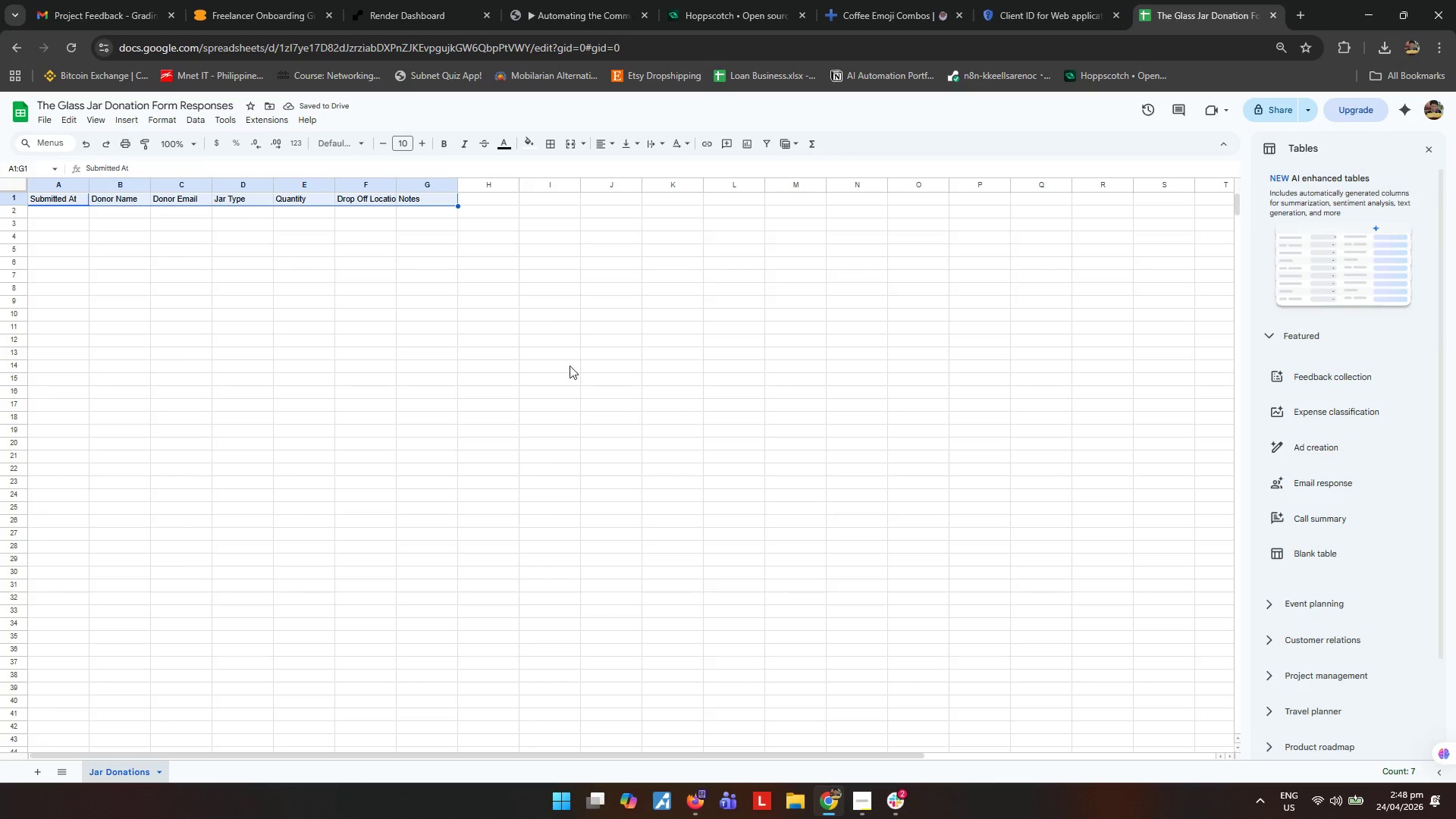 
left_click([864, 798])
 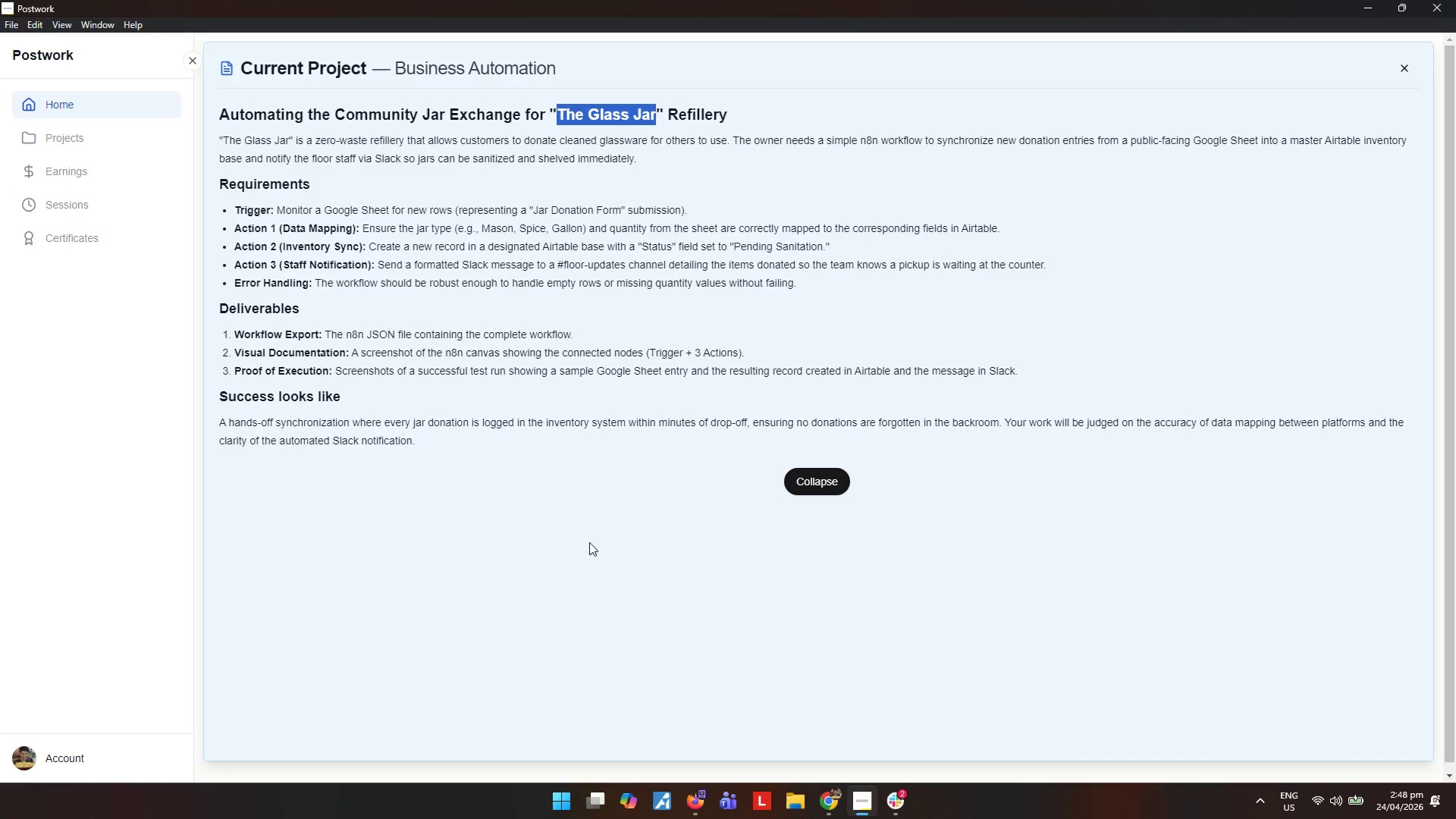 
wait(6.48)
 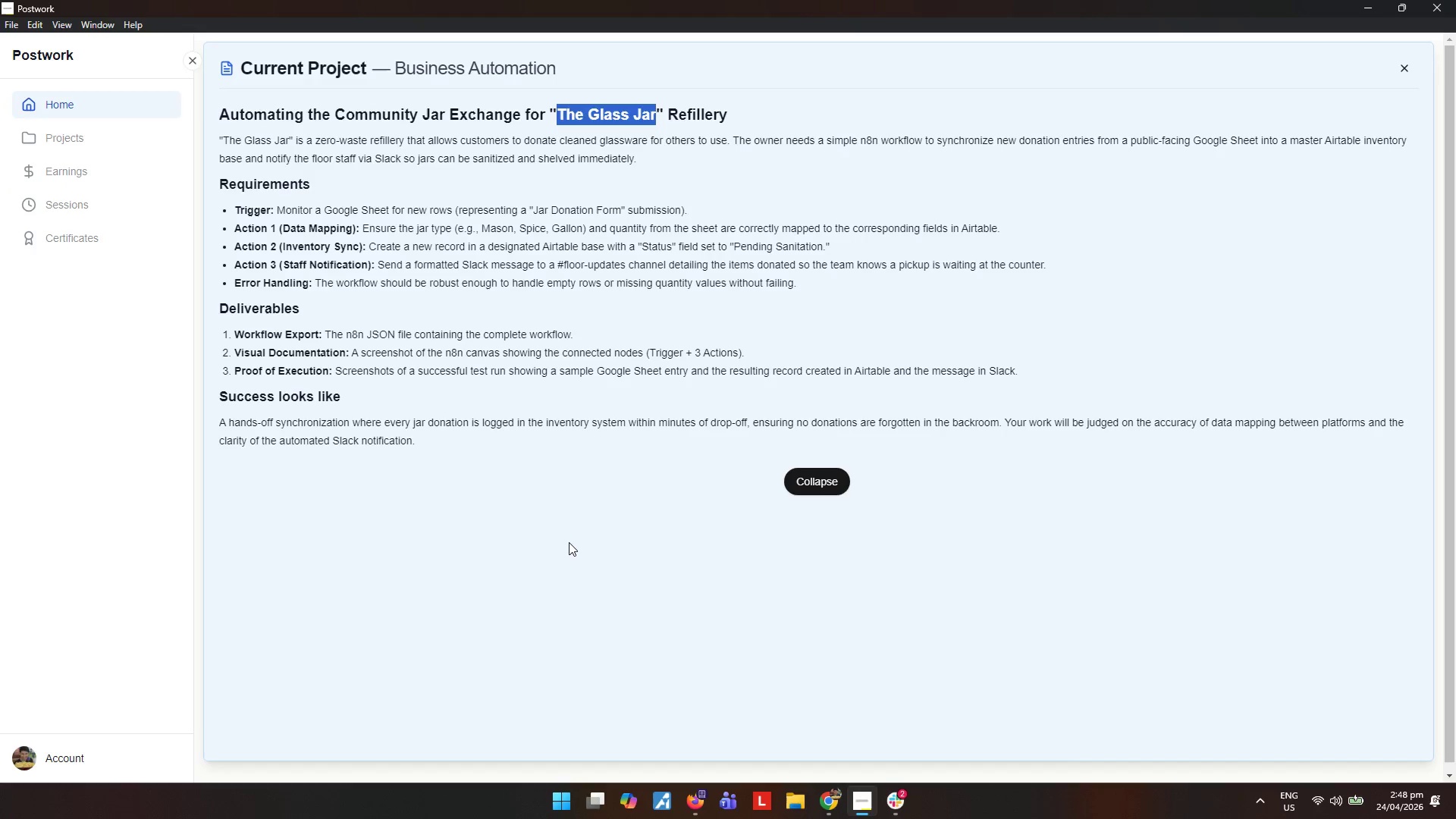 
key(Control+ControlLeft)